 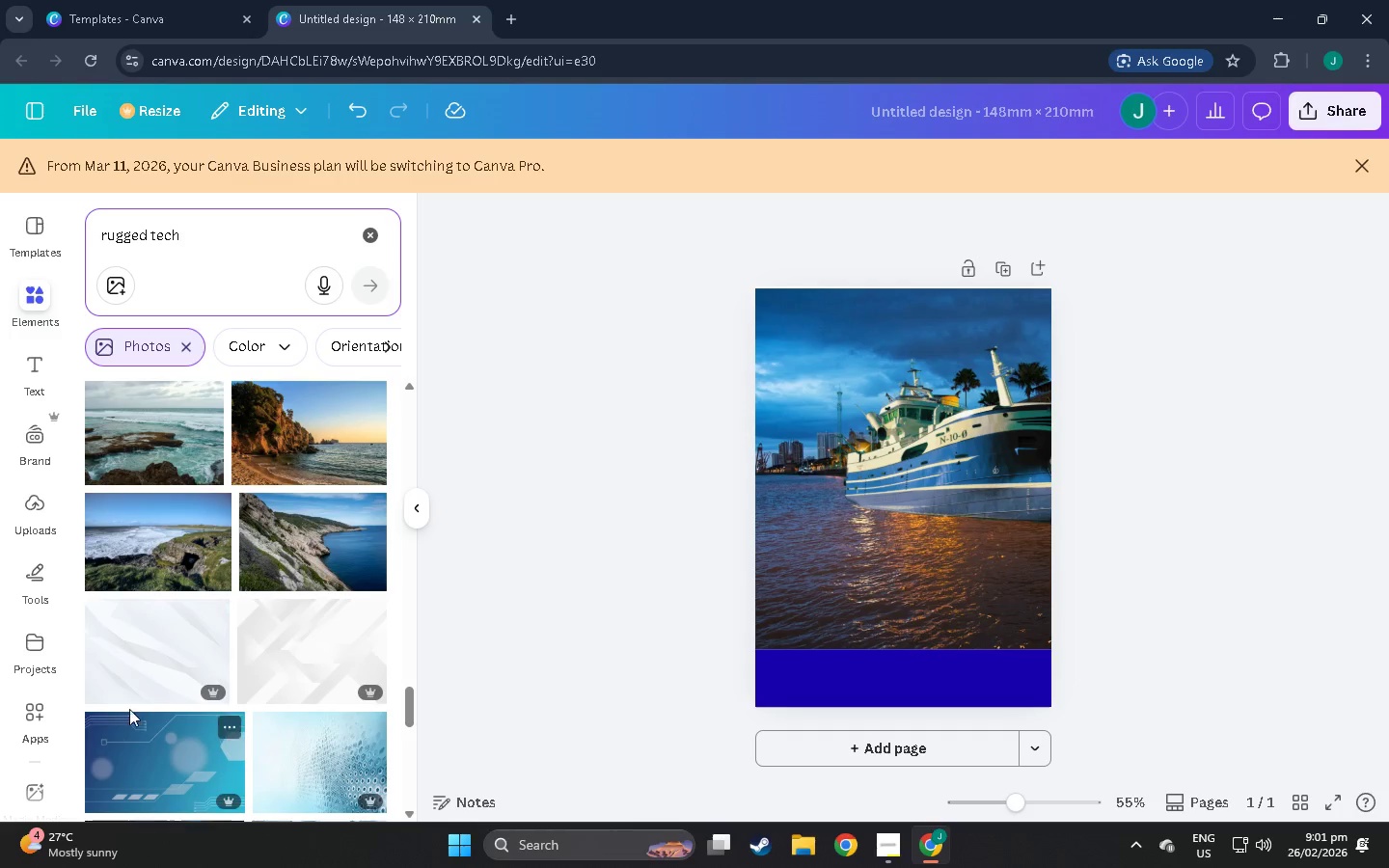 
scroll: coordinate [202, 704], scroll_direction: down, amount: 9.0
 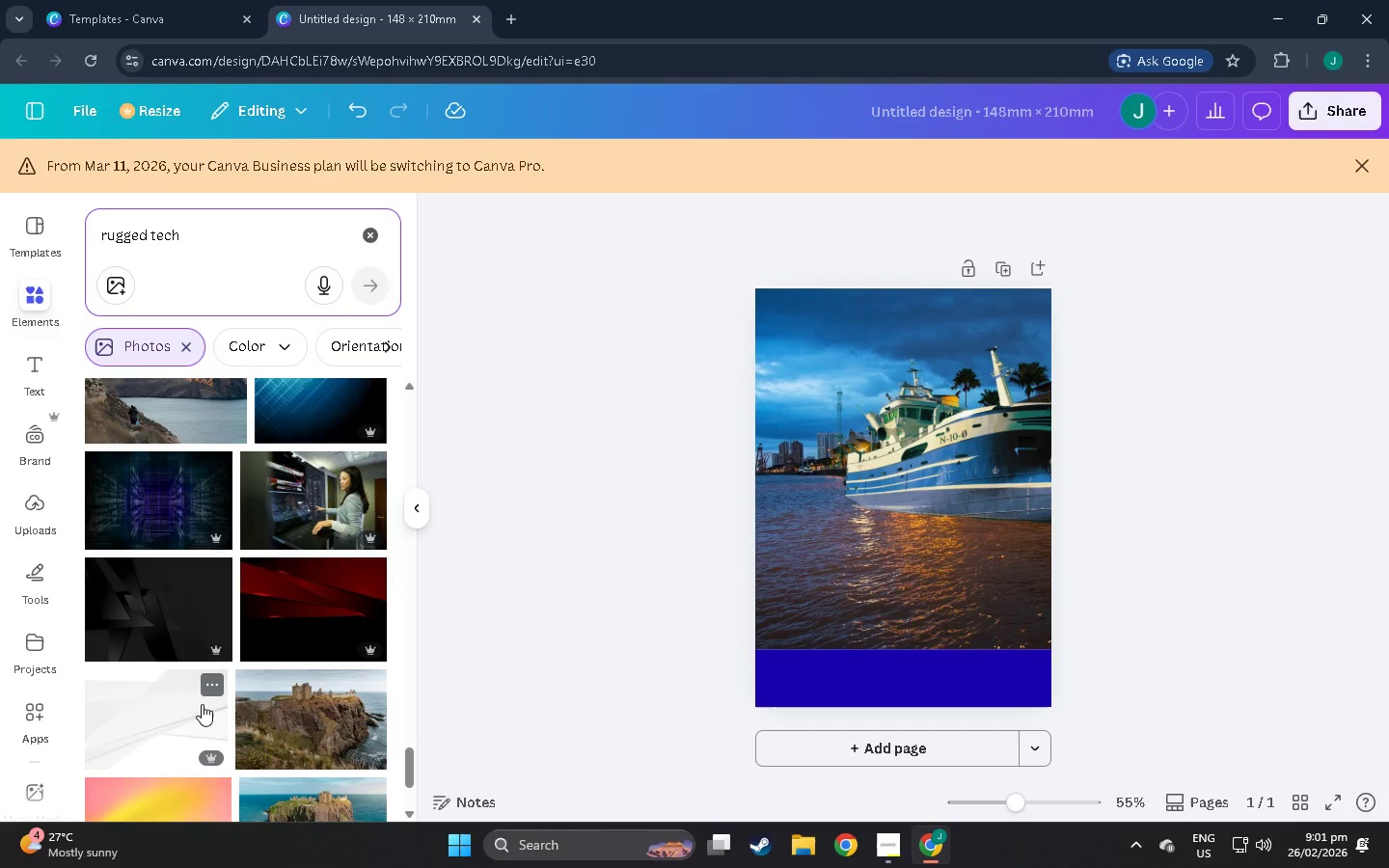 
scroll: coordinate [194, 695], scroll_direction: down, amount: 7.0
 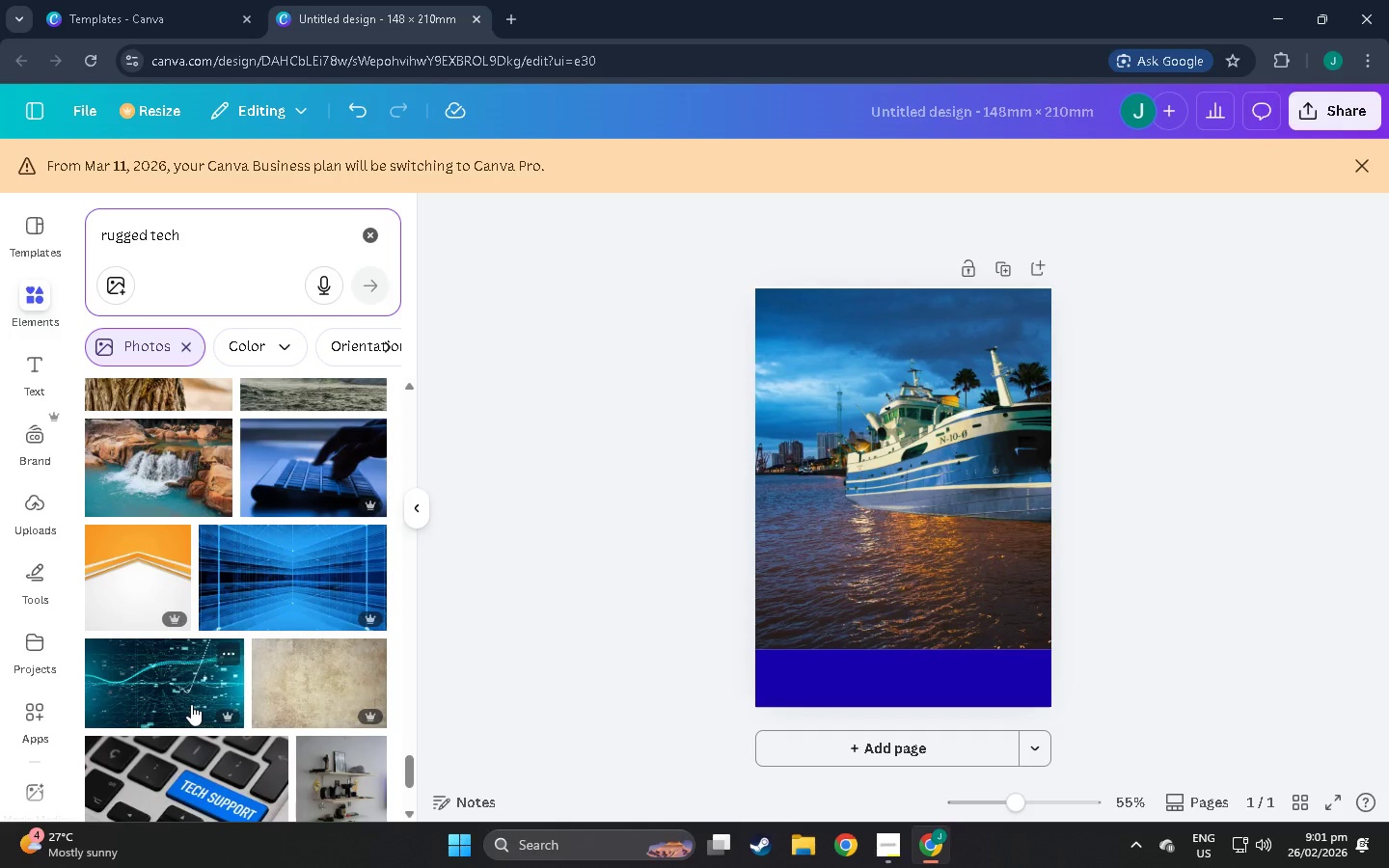 
scroll: coordinate [175, 693], scroll_direction: down, amount: 7.0
 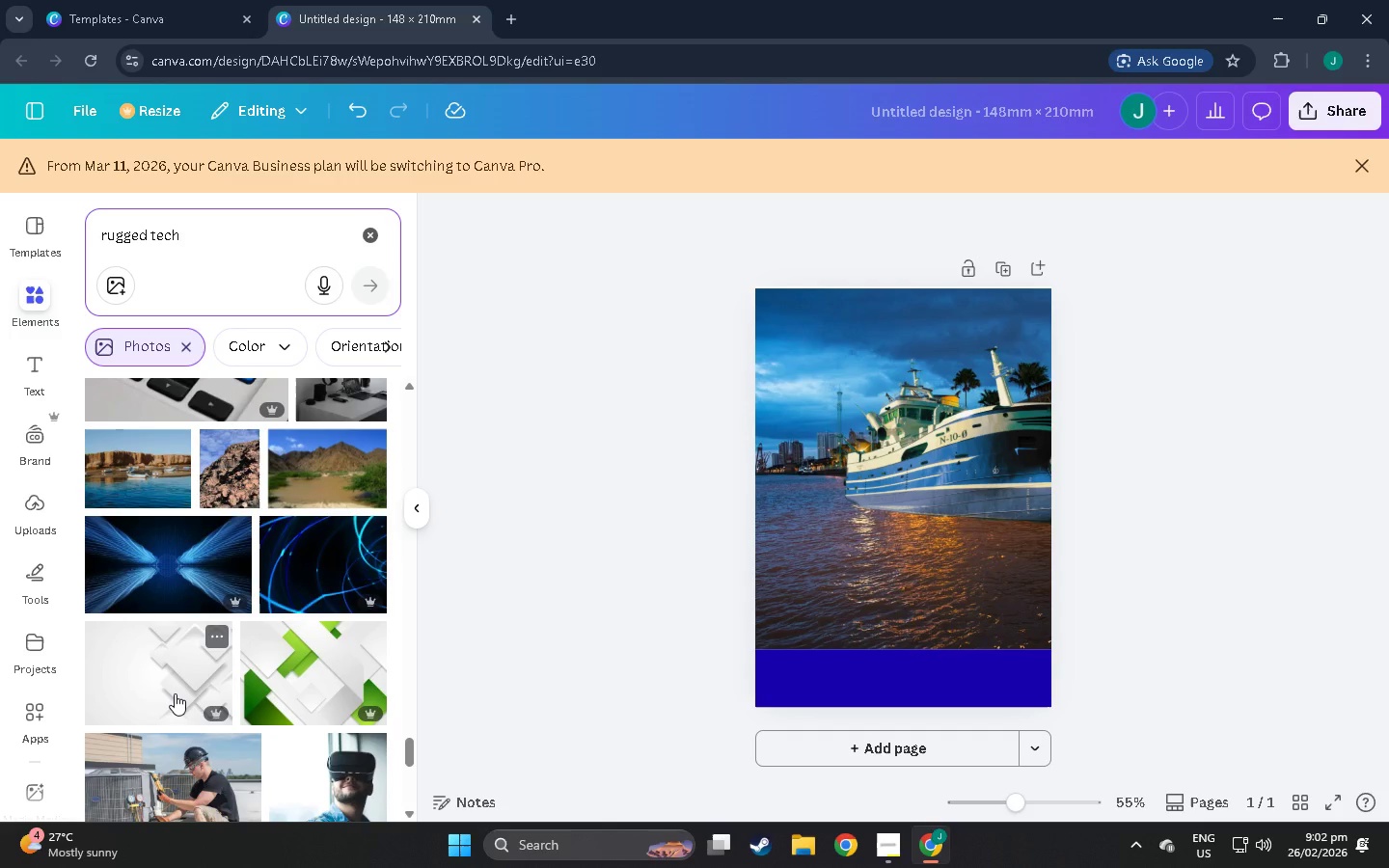 
scroll: coordinate [175, 693], scroll_direction: down, amount: 5.0
 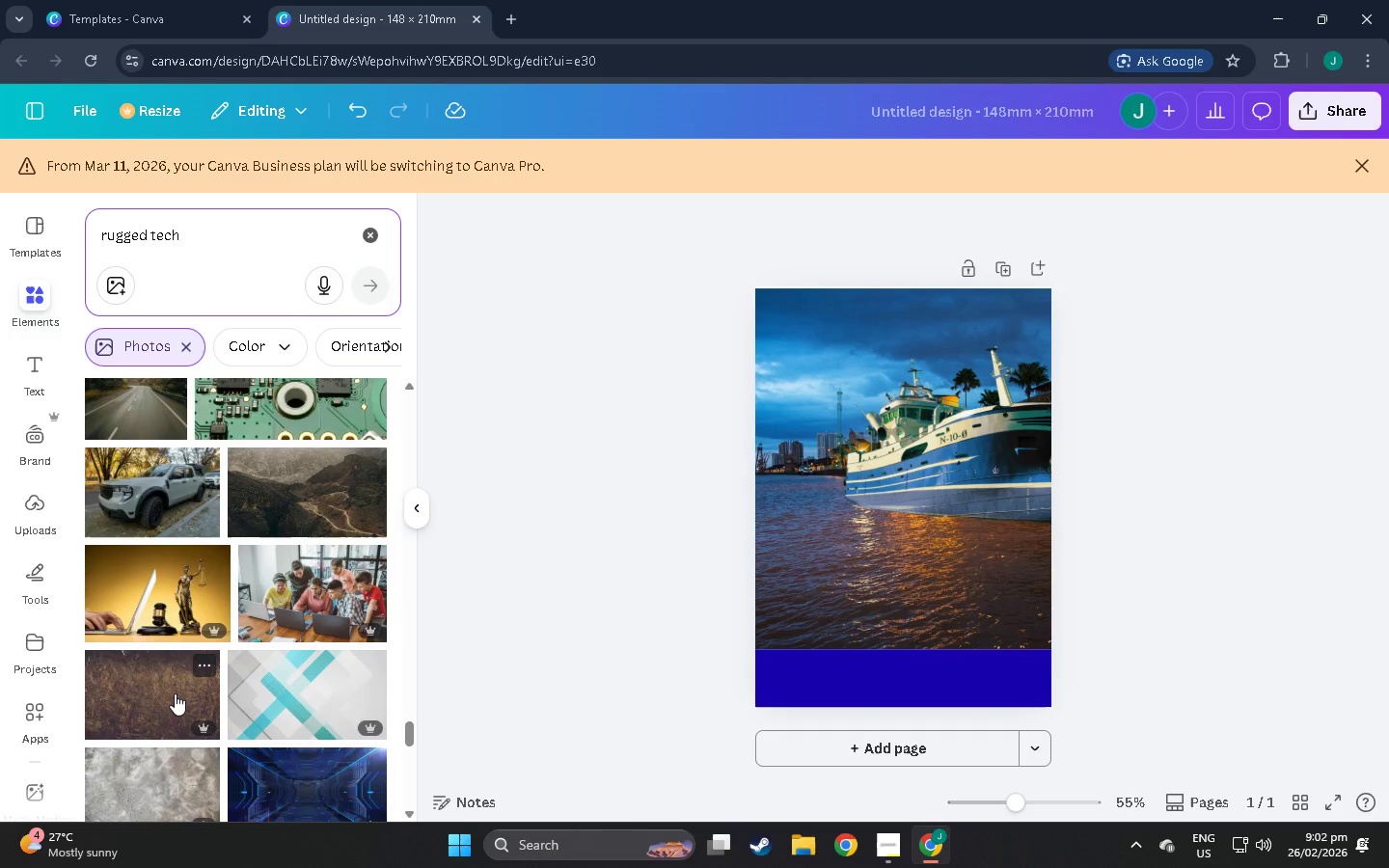 
scroll: coordinate [152, 667], scroll_direction: down, amount: 12.0
 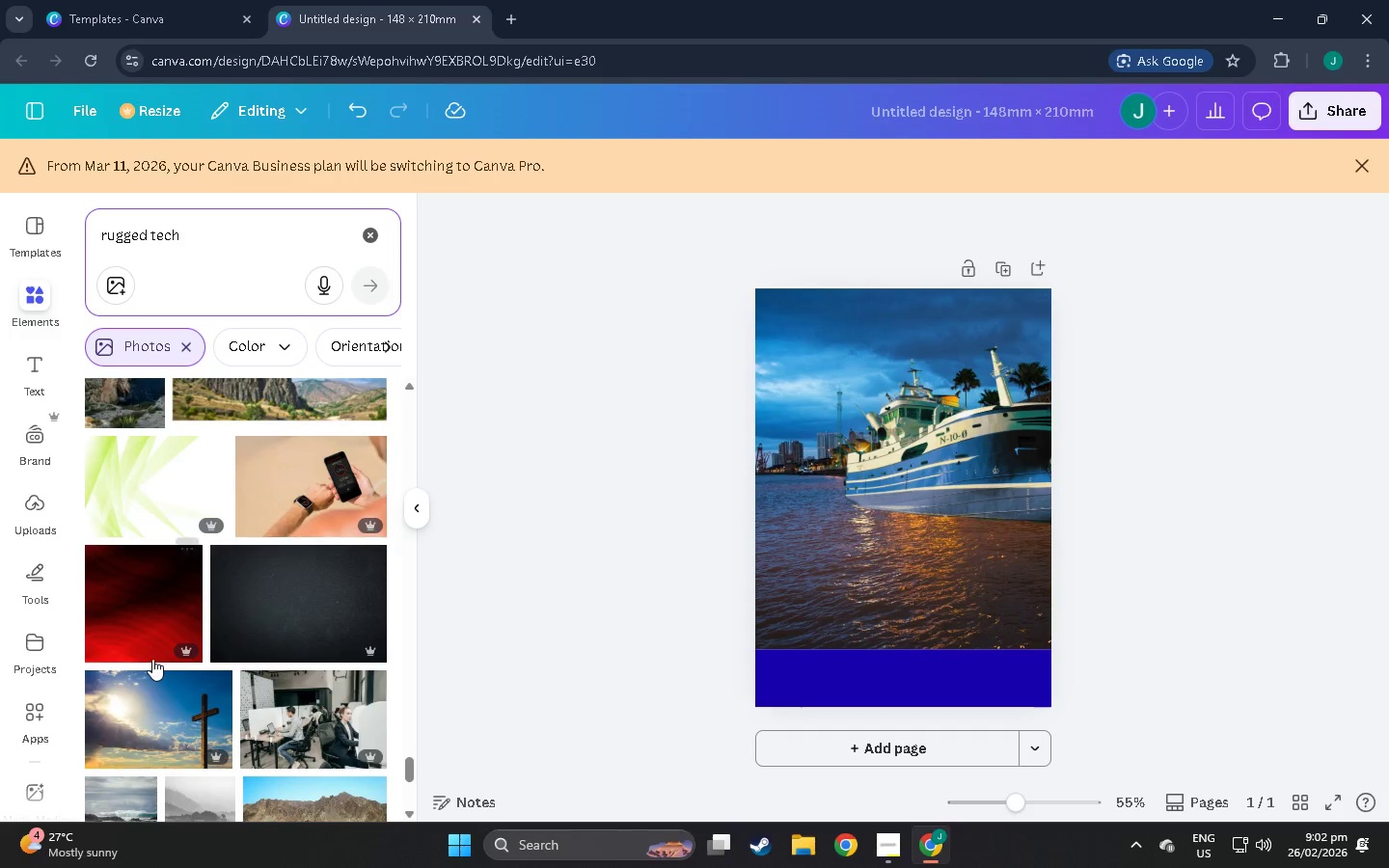 
scroll: coordinate [169, 669], scroll_direction: down, amount: 8.0
 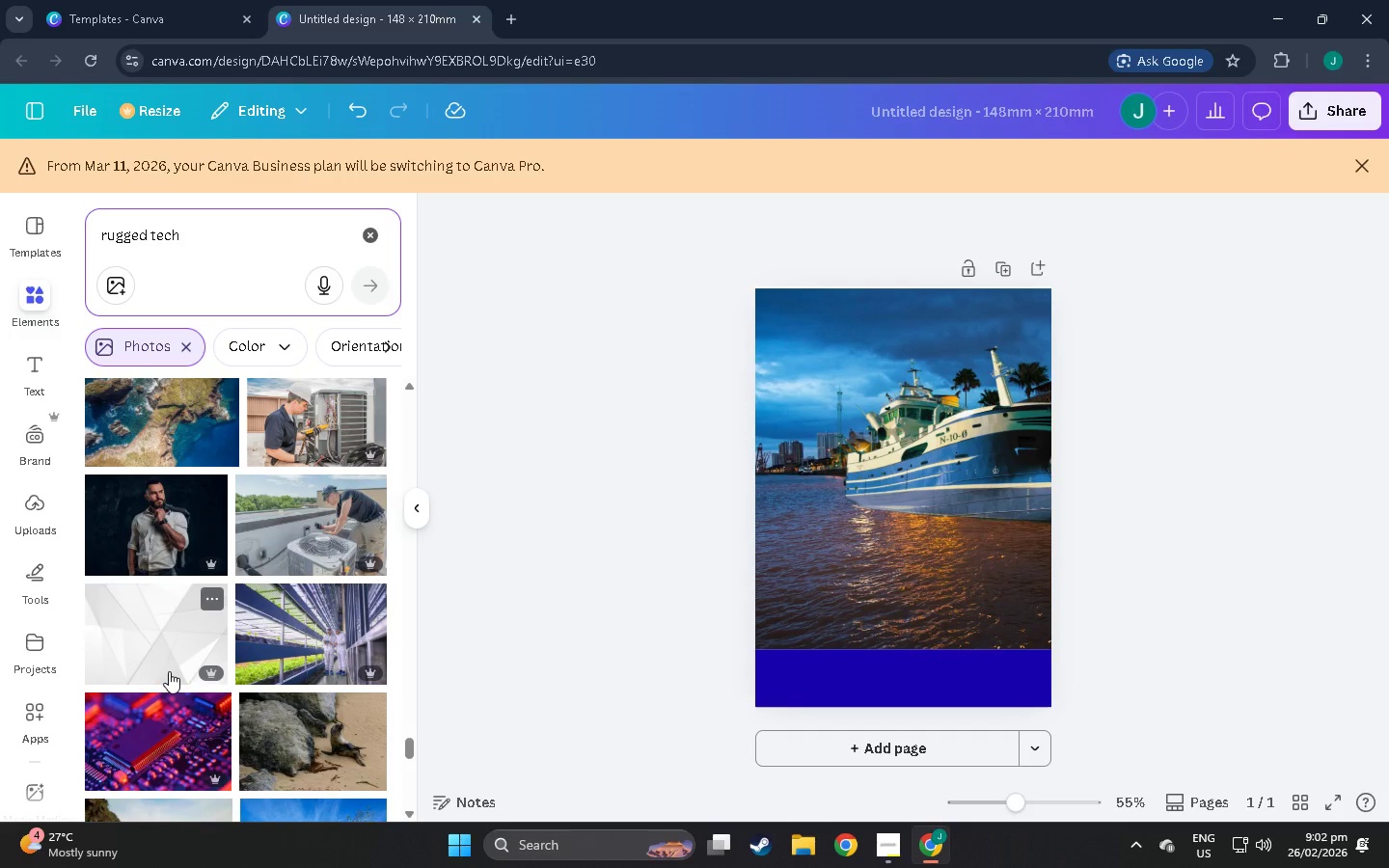 
scroll: coordinate [167, 671], scroll_direction: down, amount: 6.0
 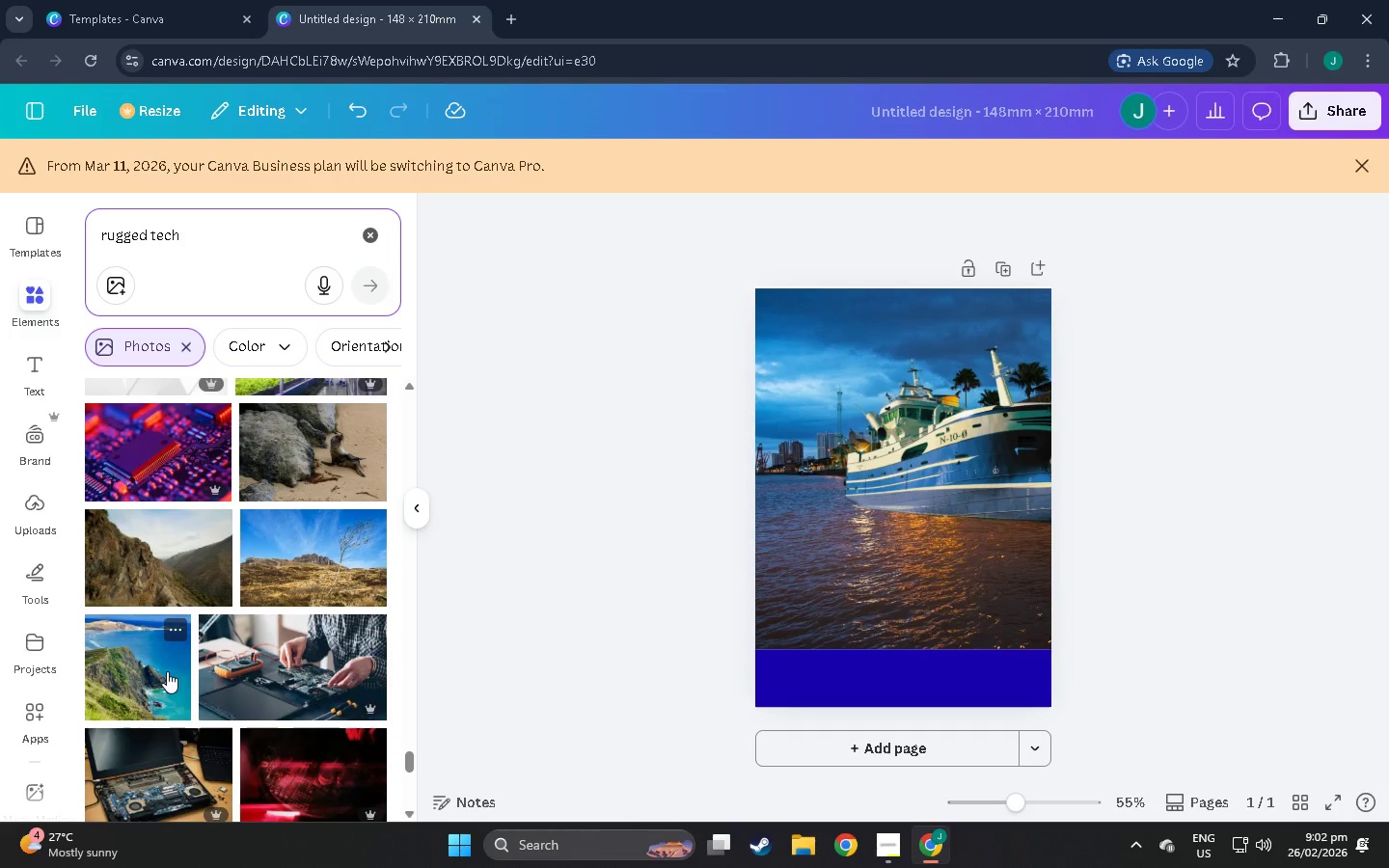 
scroll: coordinate [167, 671], scroll_direction: down, amount: 7.0
 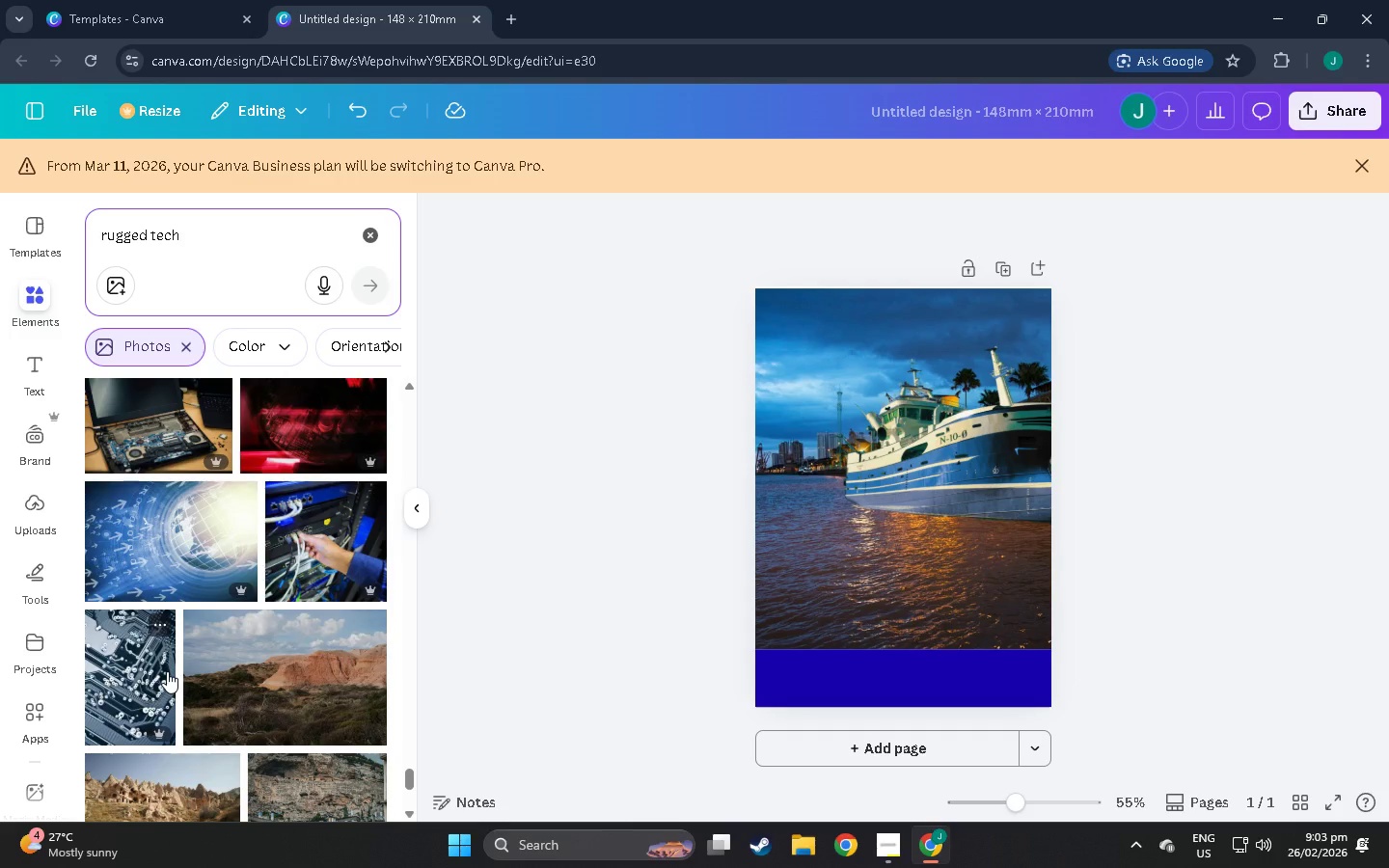 
scroll: coordinate [160, 681], scroll_direction: down, amount: 10.0
 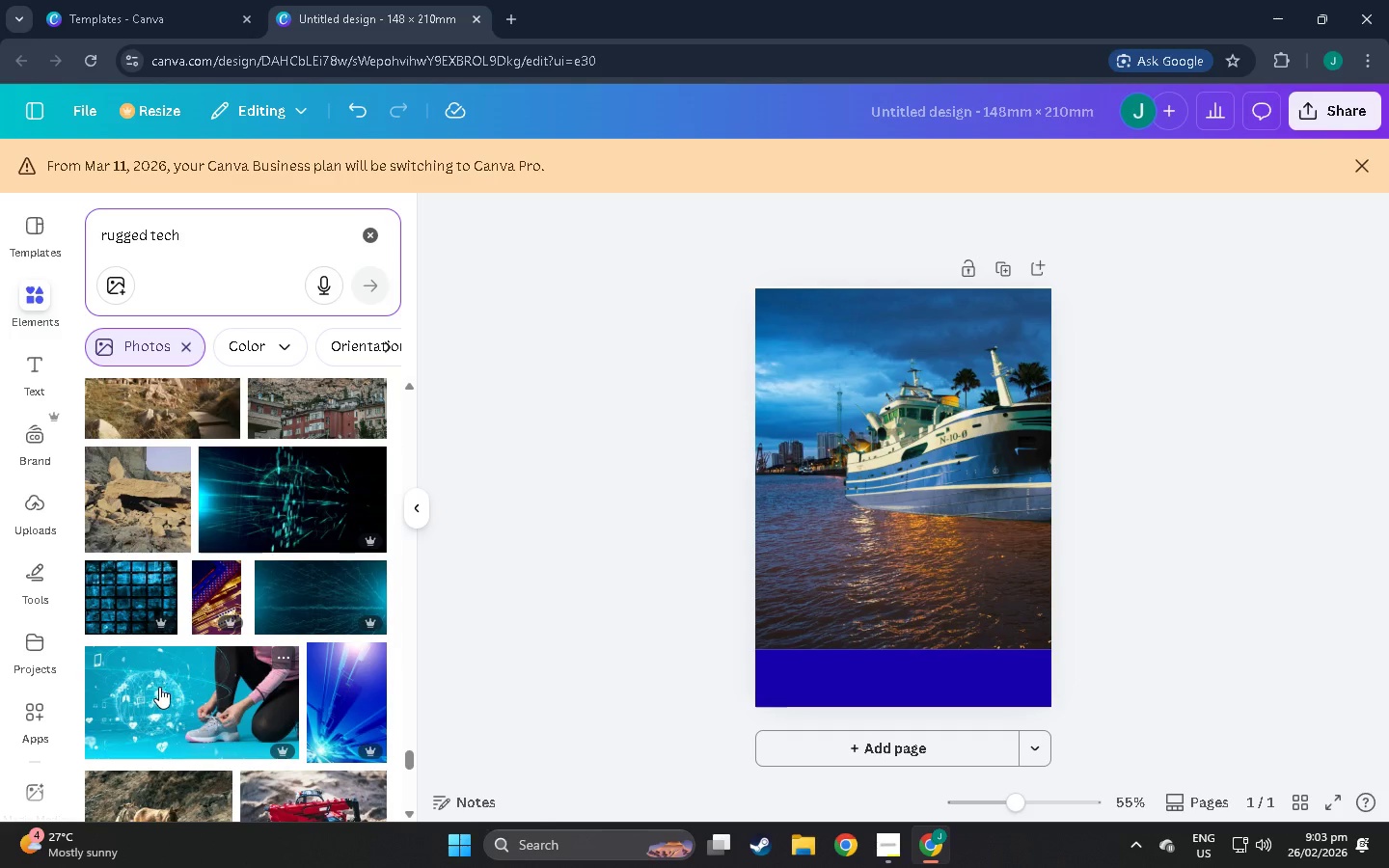 
scroll: coordinate [97, 697], scroll_direction: down, amount: 7.0
 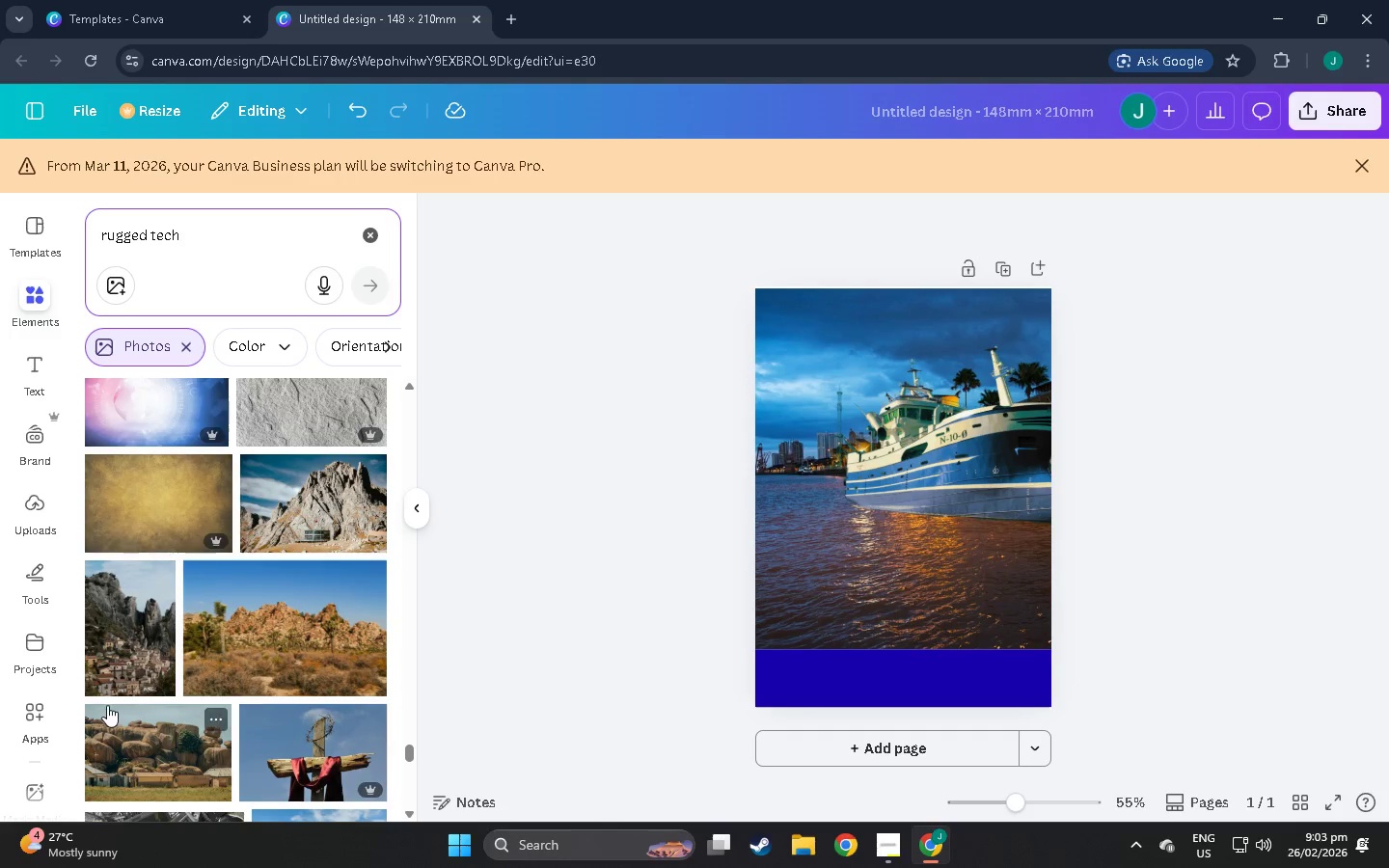 
scroll: coordinate [109, 758], scroll_direction: down, amount: 9.0
 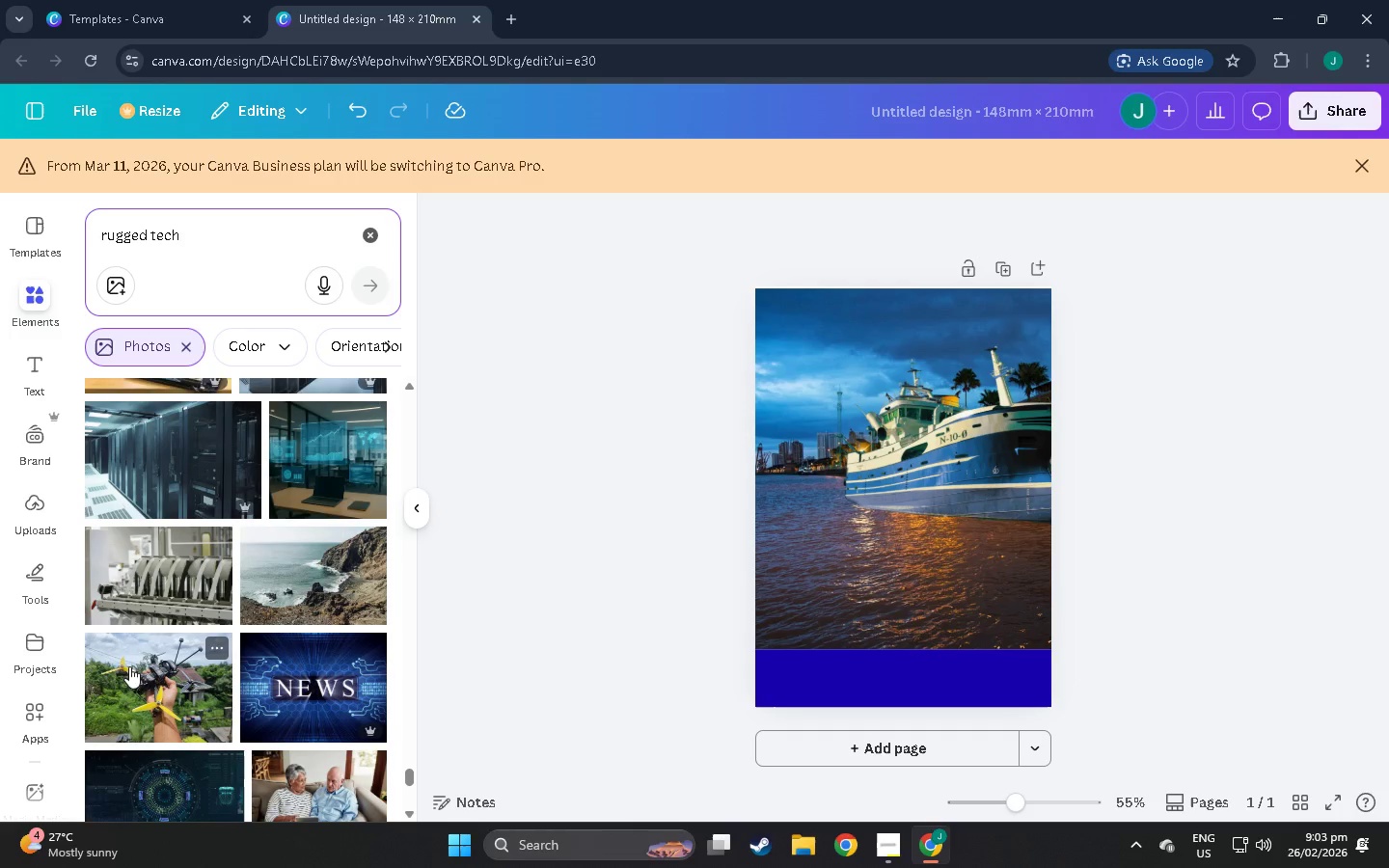 
scroll: coordinate [139, 652], scroll_direction: down, amount: 7.0
 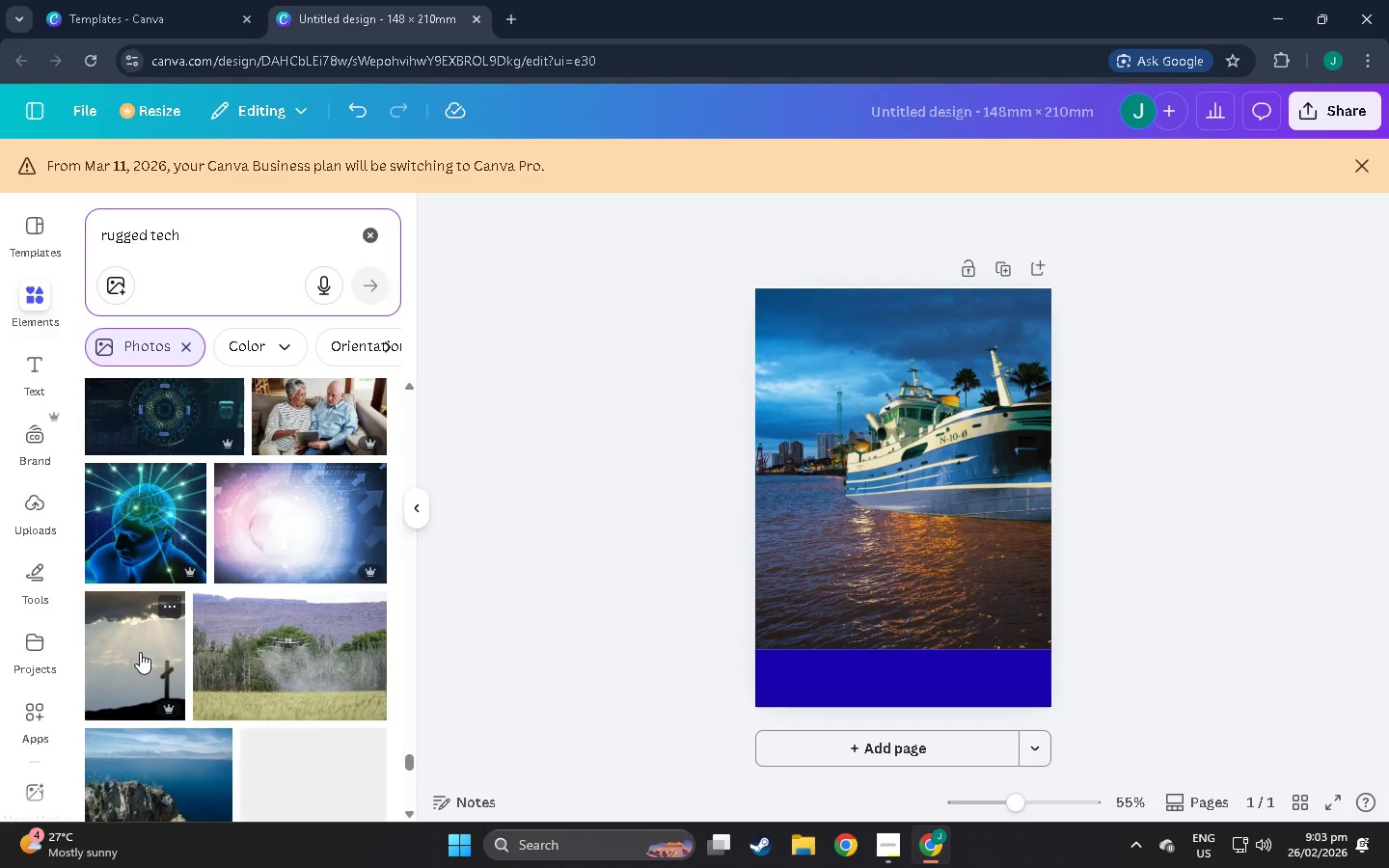 
scroll: coordinate [140, 652], scroll_direction: down, amount: 1.0
 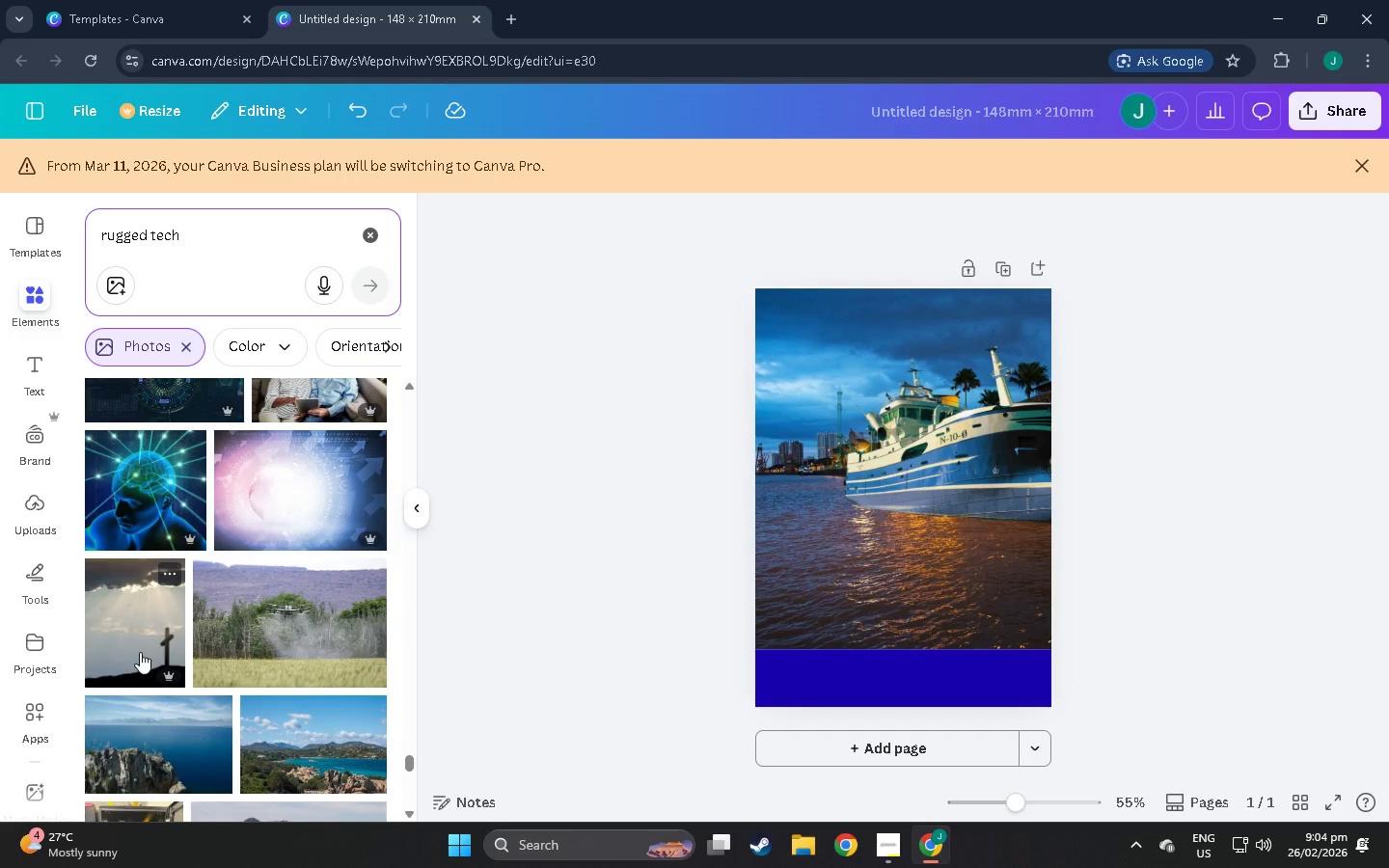 
wait(7.45)
 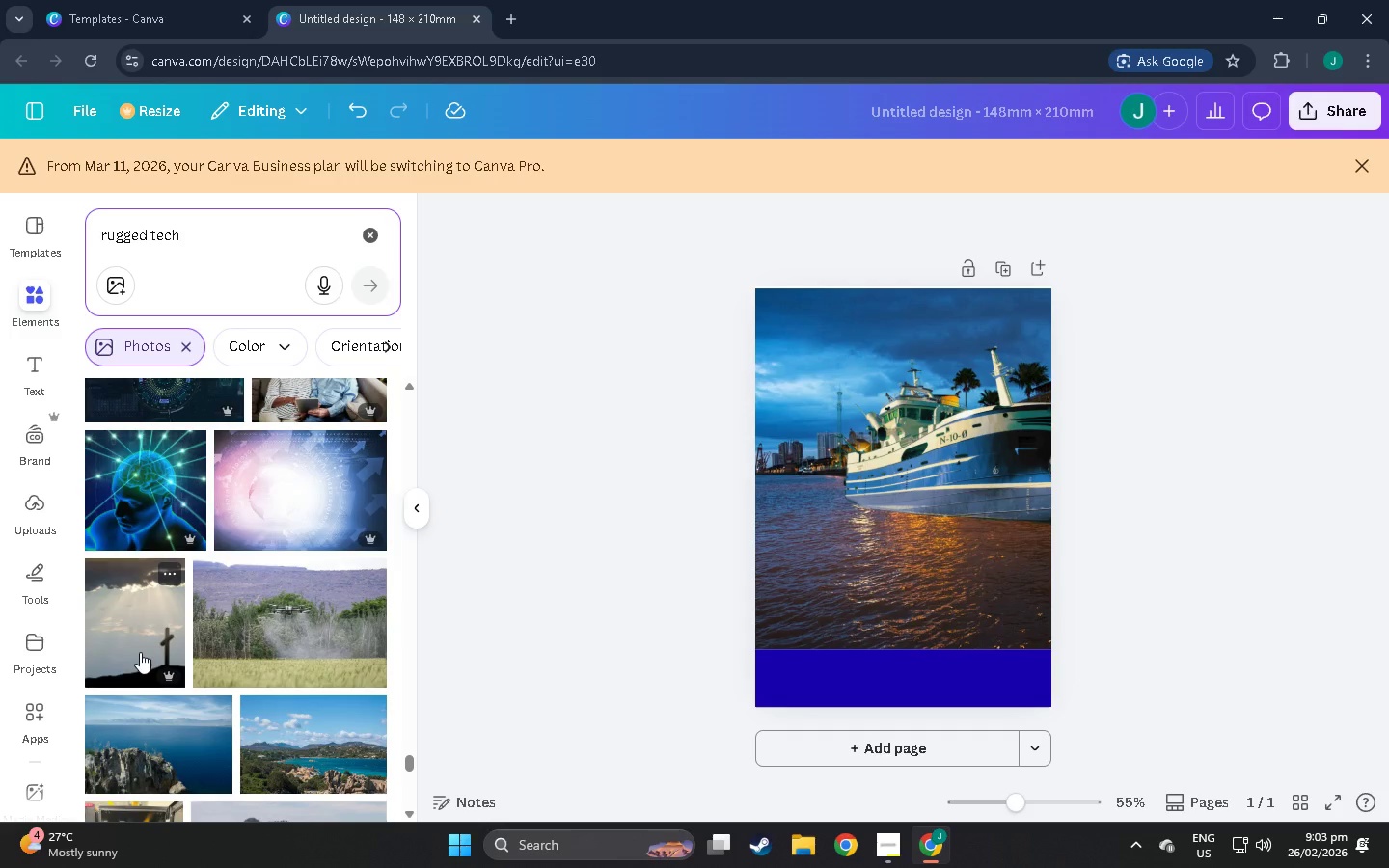 
scroll: coordinate [152, 658], scroll_direction: down, amount: 13.0
 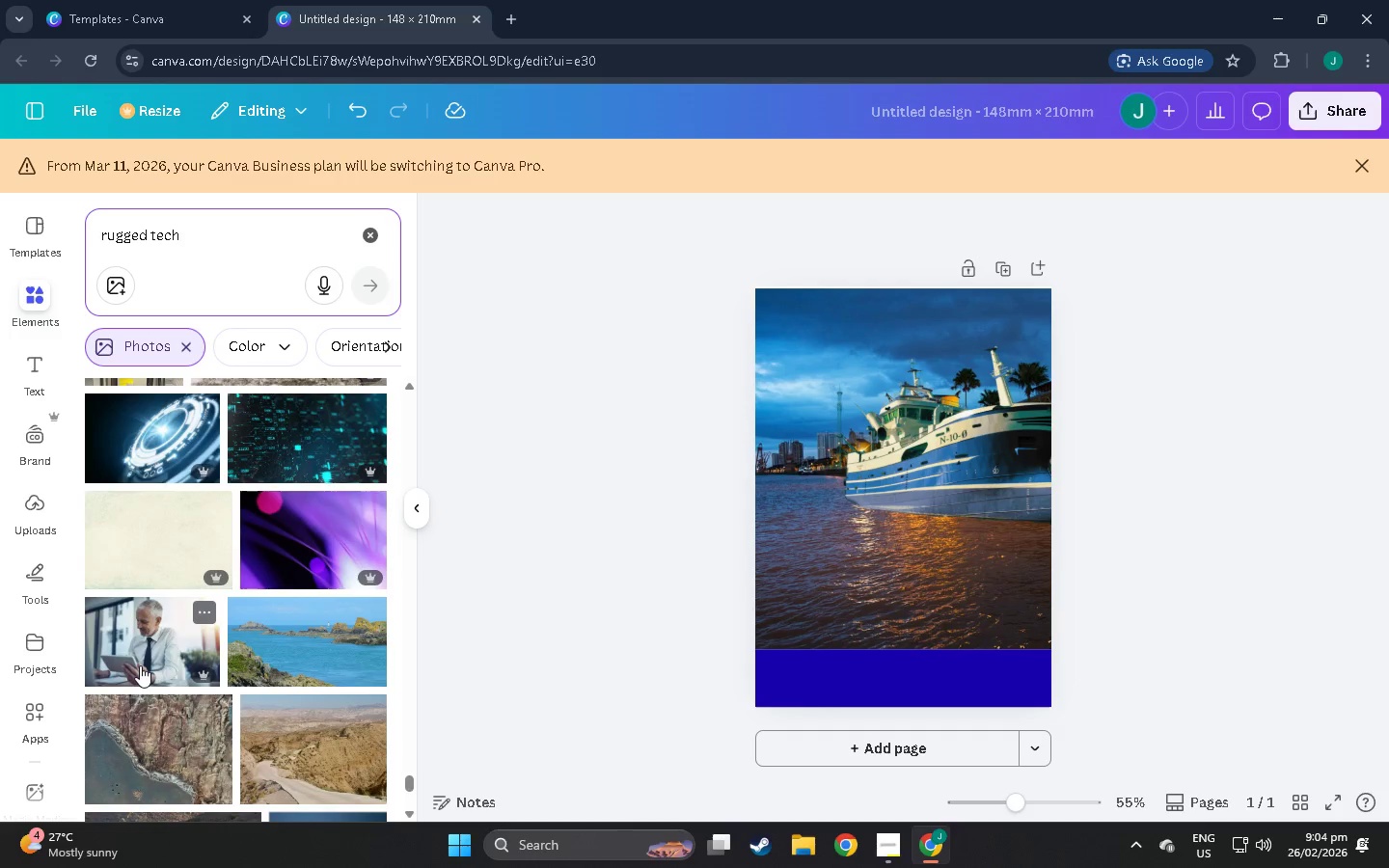 
scroll: coordinate [255, 634], scroll_direction: down, amount: 65.0
 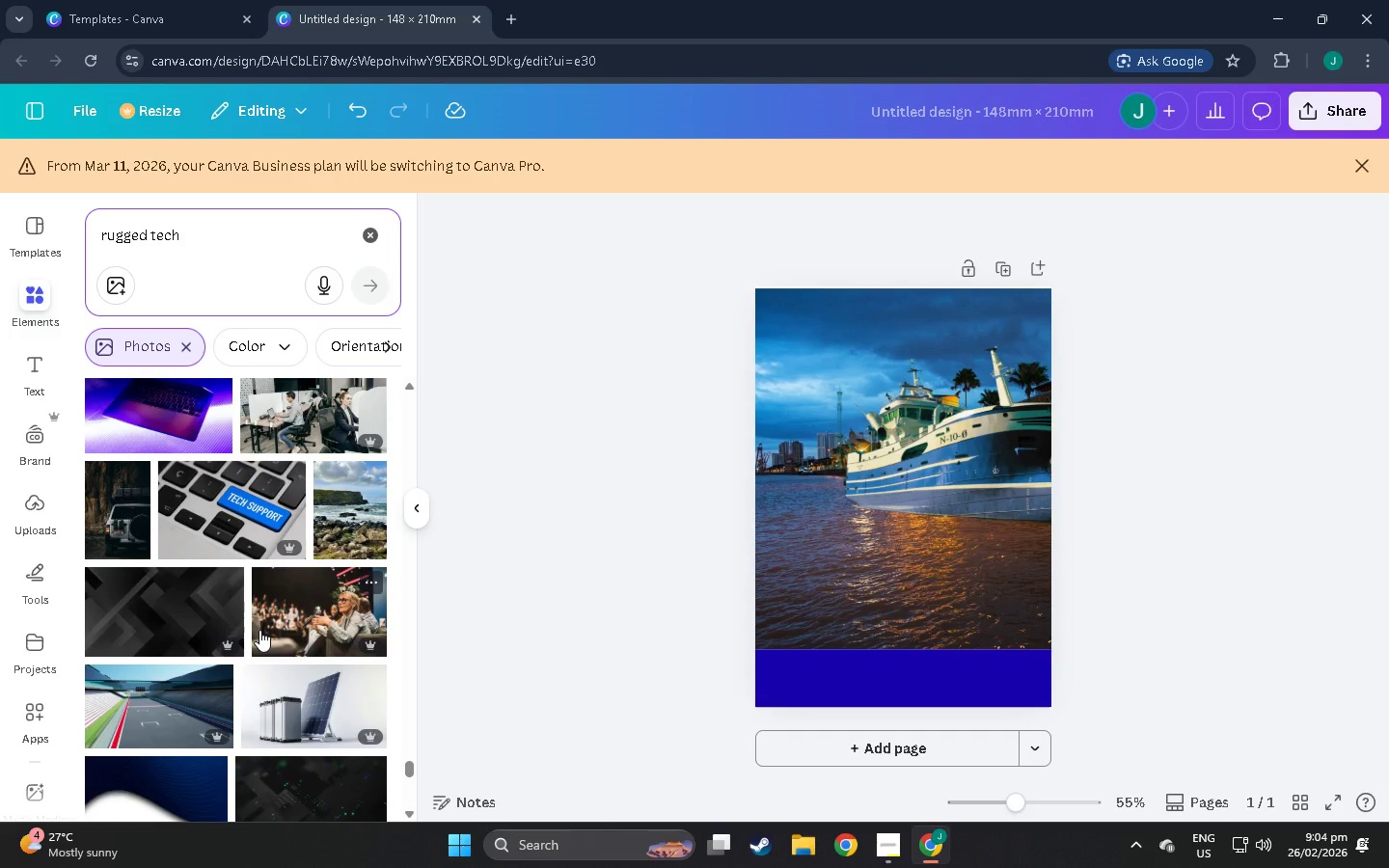 
scroll: coordinate [265, 626], scroll_direction: down, amount: 13.0
 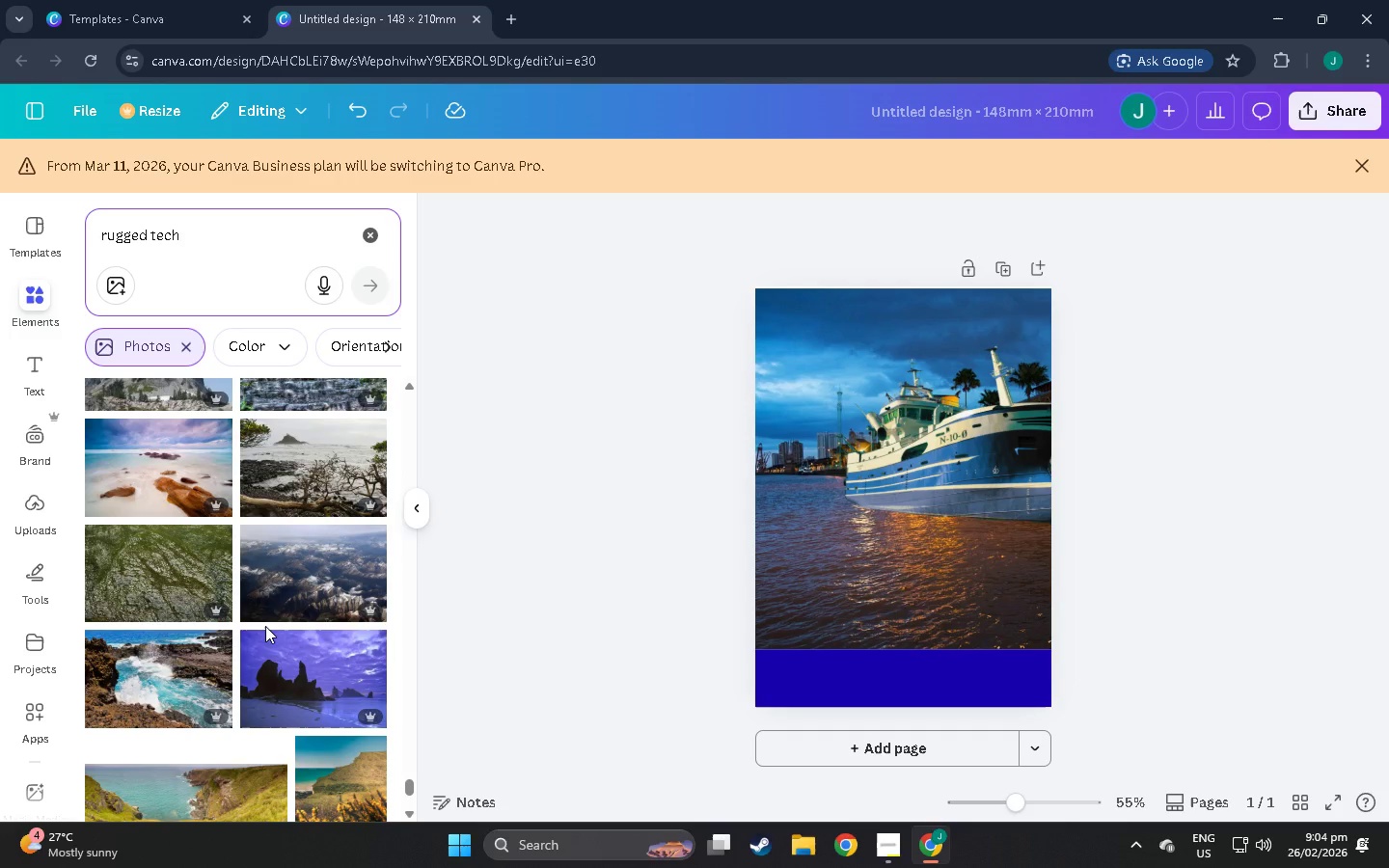 
scroll: coordinate [319, 564], scroll_direction: down, amount: 11.0
 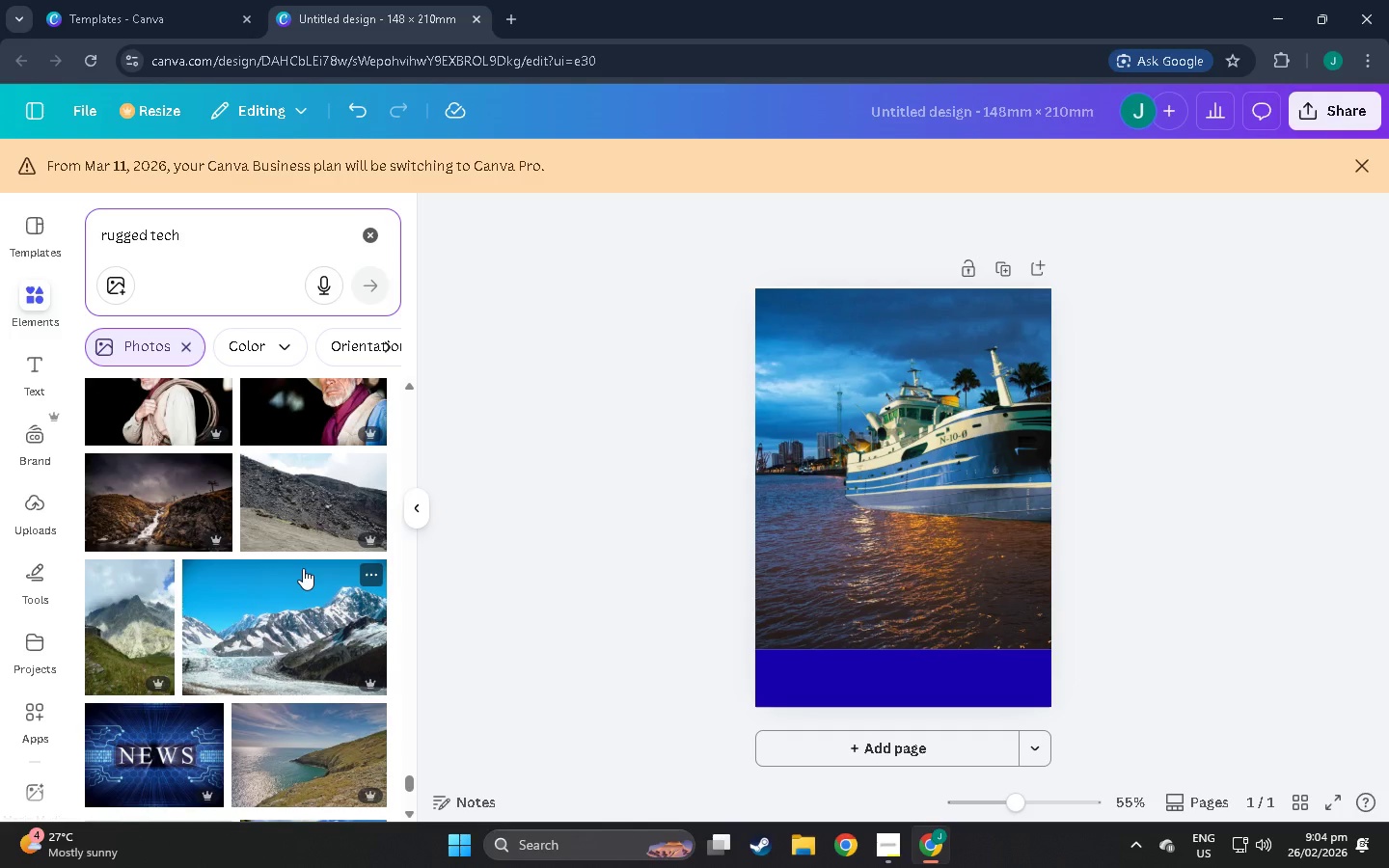 
scroll: coordinate [302, 568], scroll_direction: down, amount: 2.0
 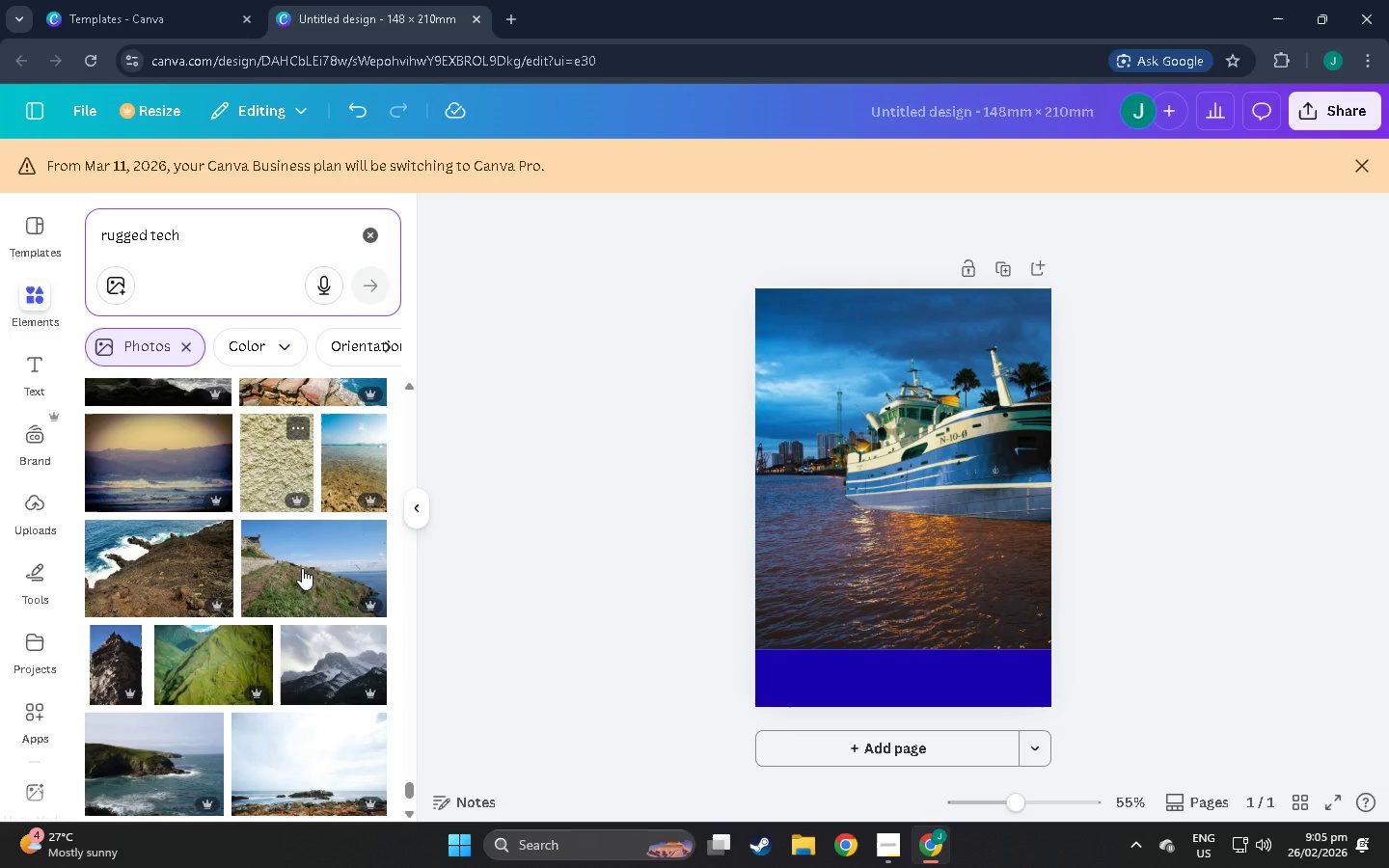 
left_click([302, 568])
 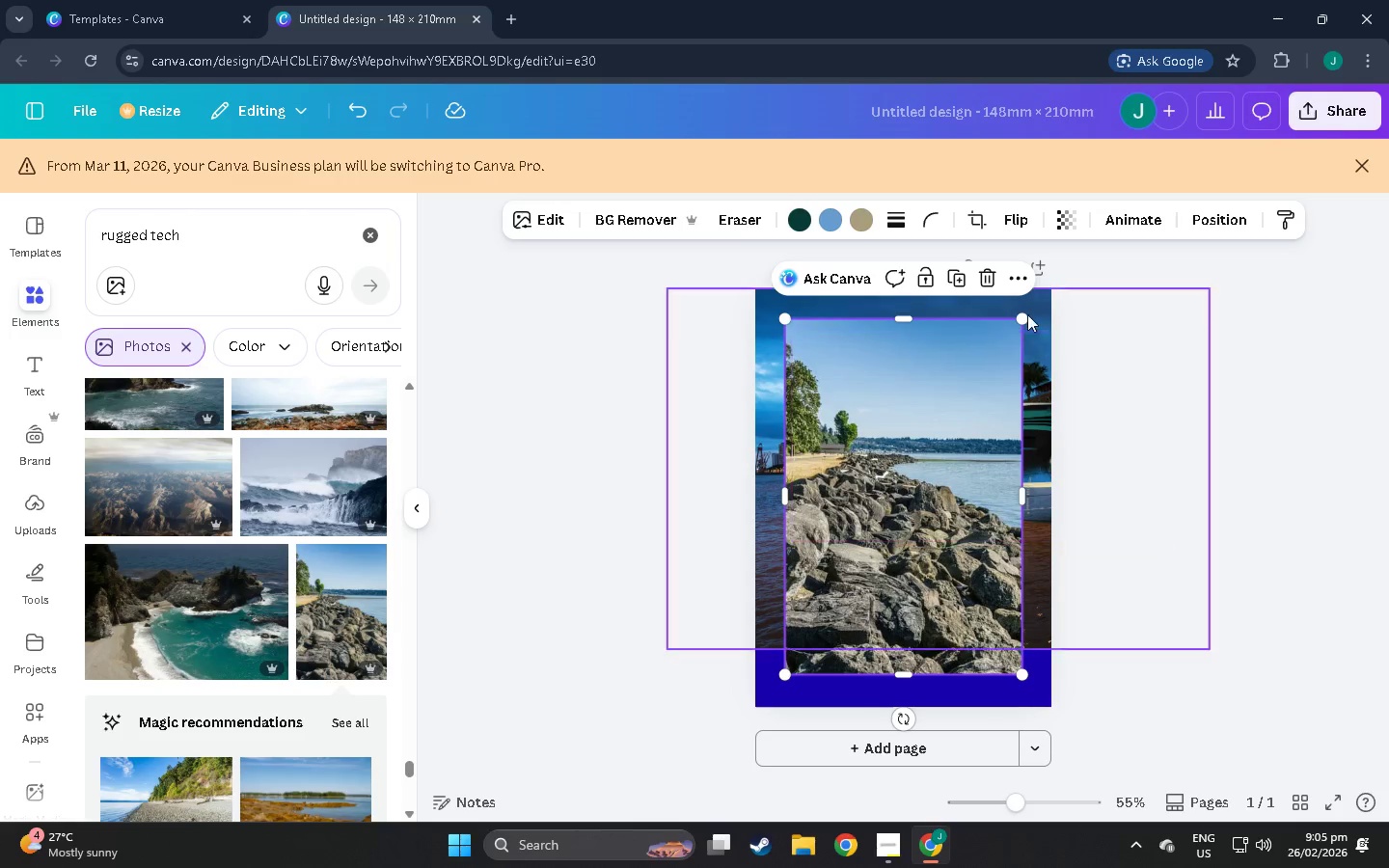 
left_click([991, 284])
 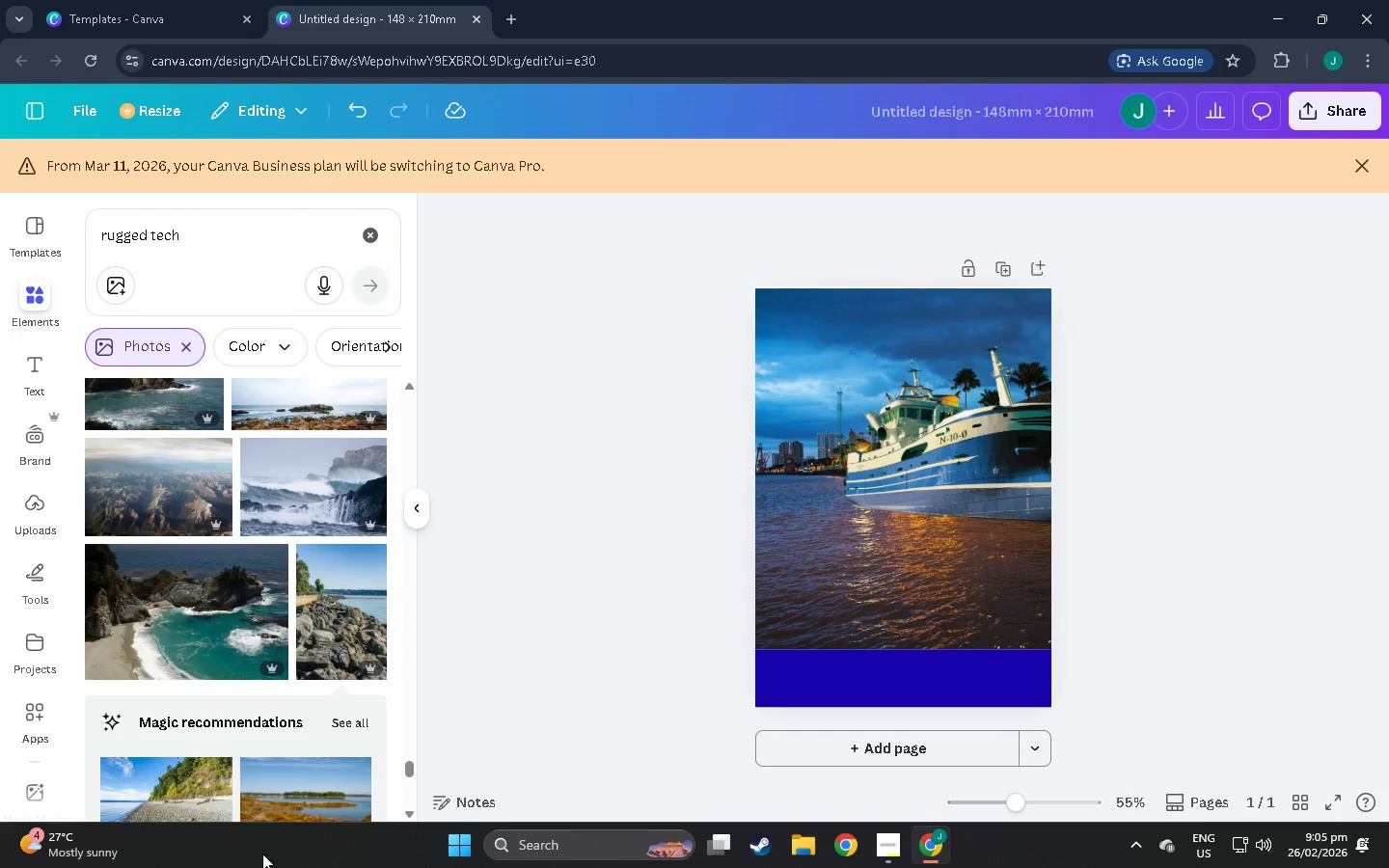 
scroll: coordinate [217, 627], scroll_direction: down, amount: 31.0
 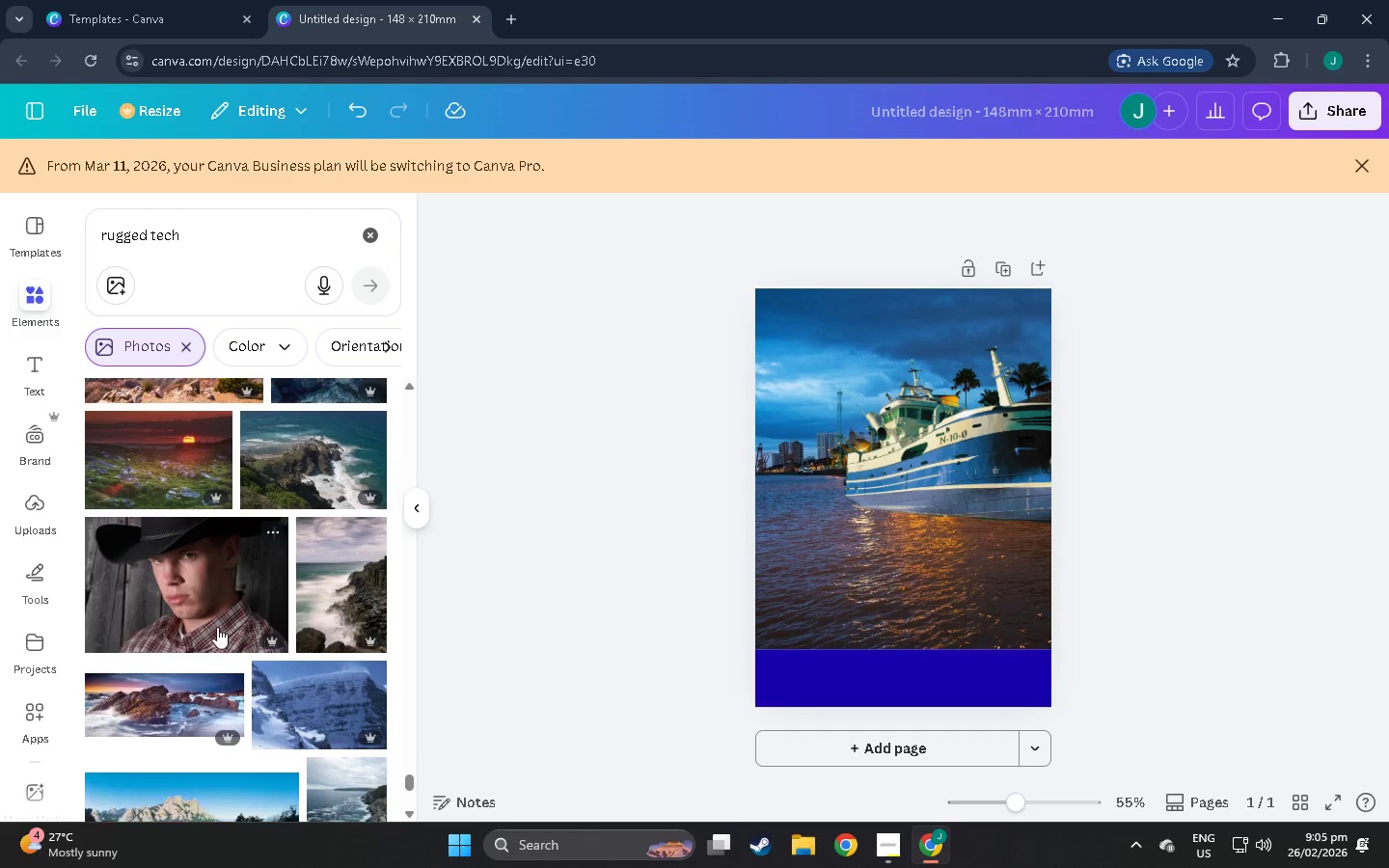 
left_click([884, 867])